 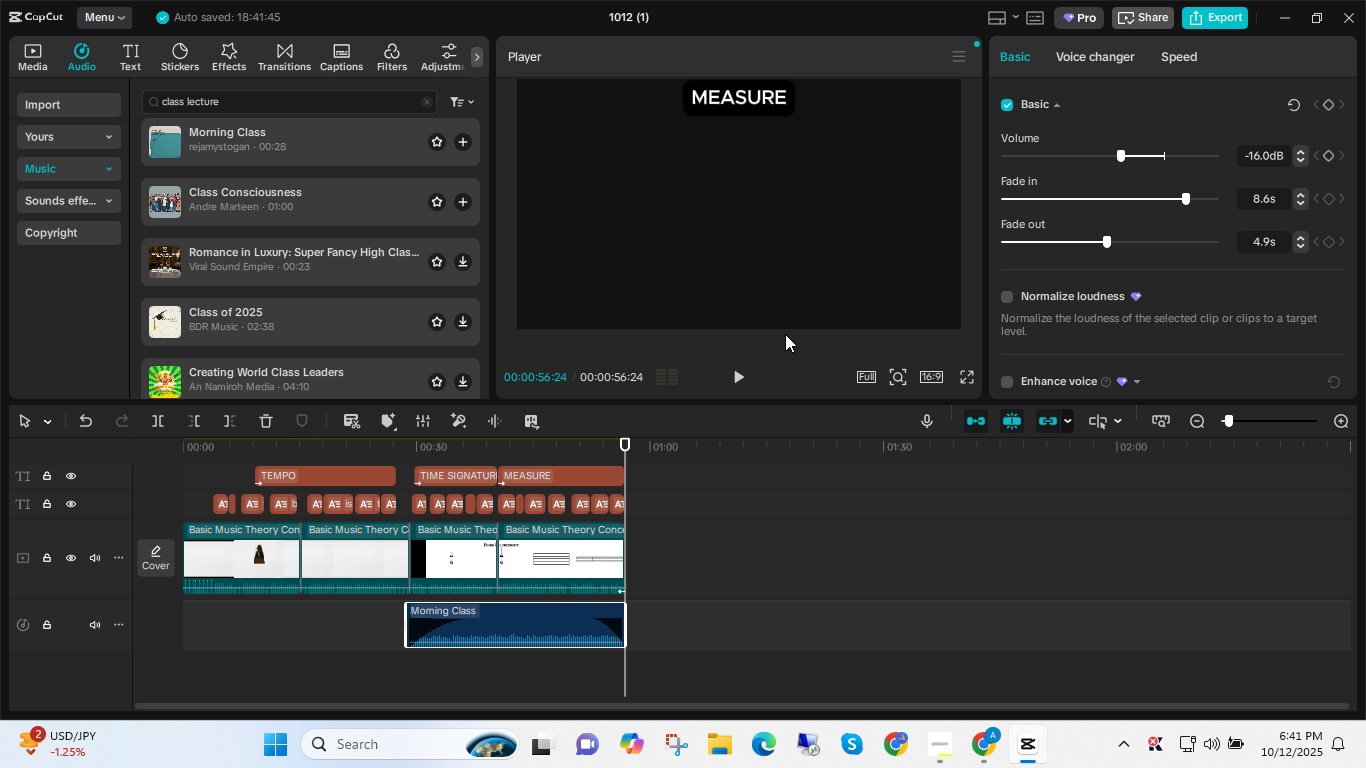 
left_click_drag(start_coordinate=[625, 476], to_coordinate=[616, 477])
 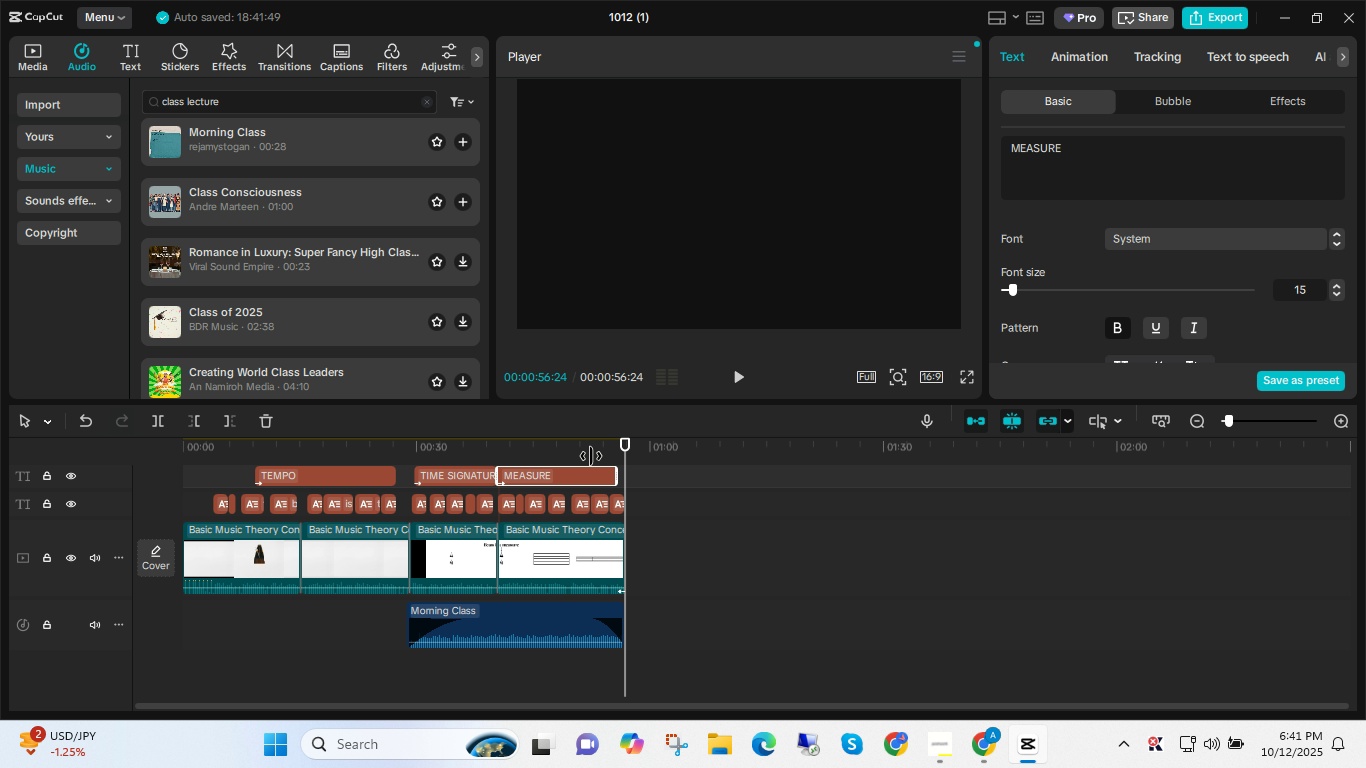 
key(Space)
 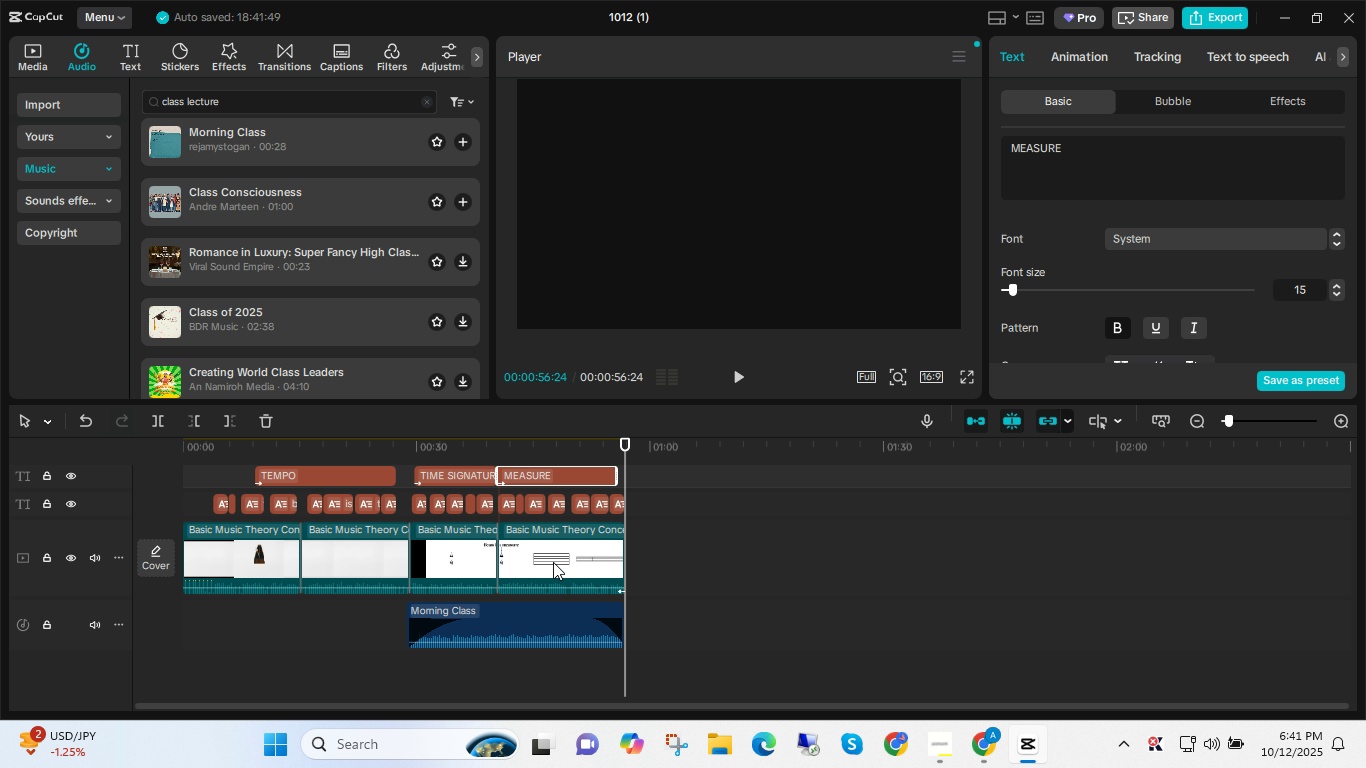 
wait(7.06)
 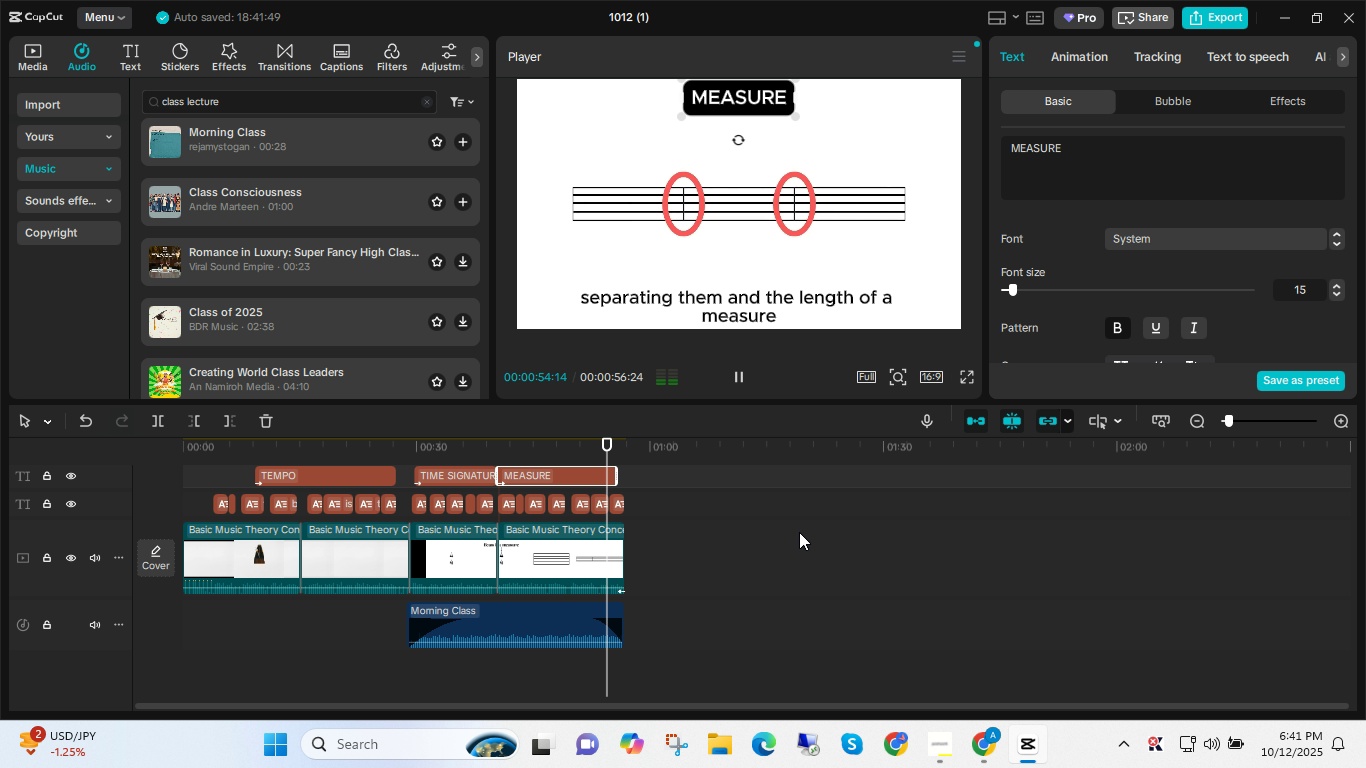 
left_click([1215, 20])
 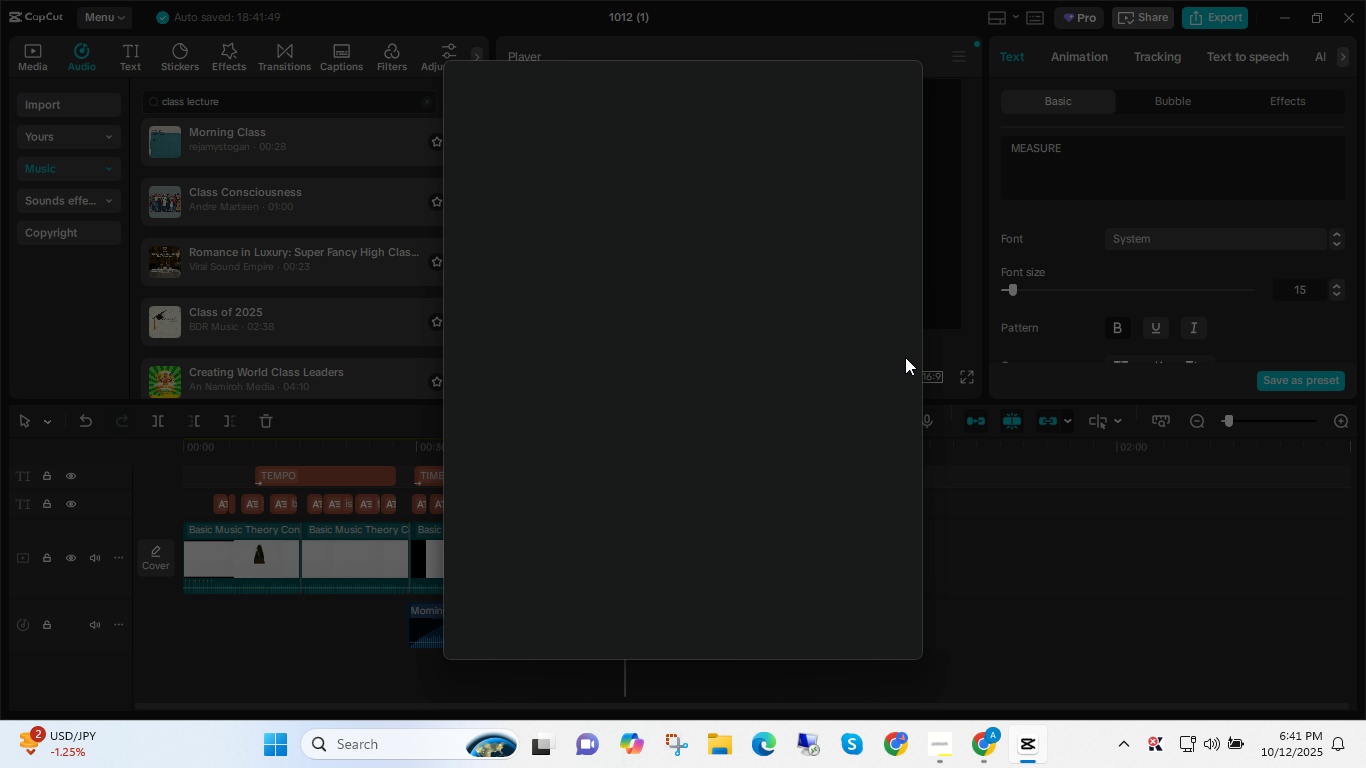 
mouse_move([902, 358])
 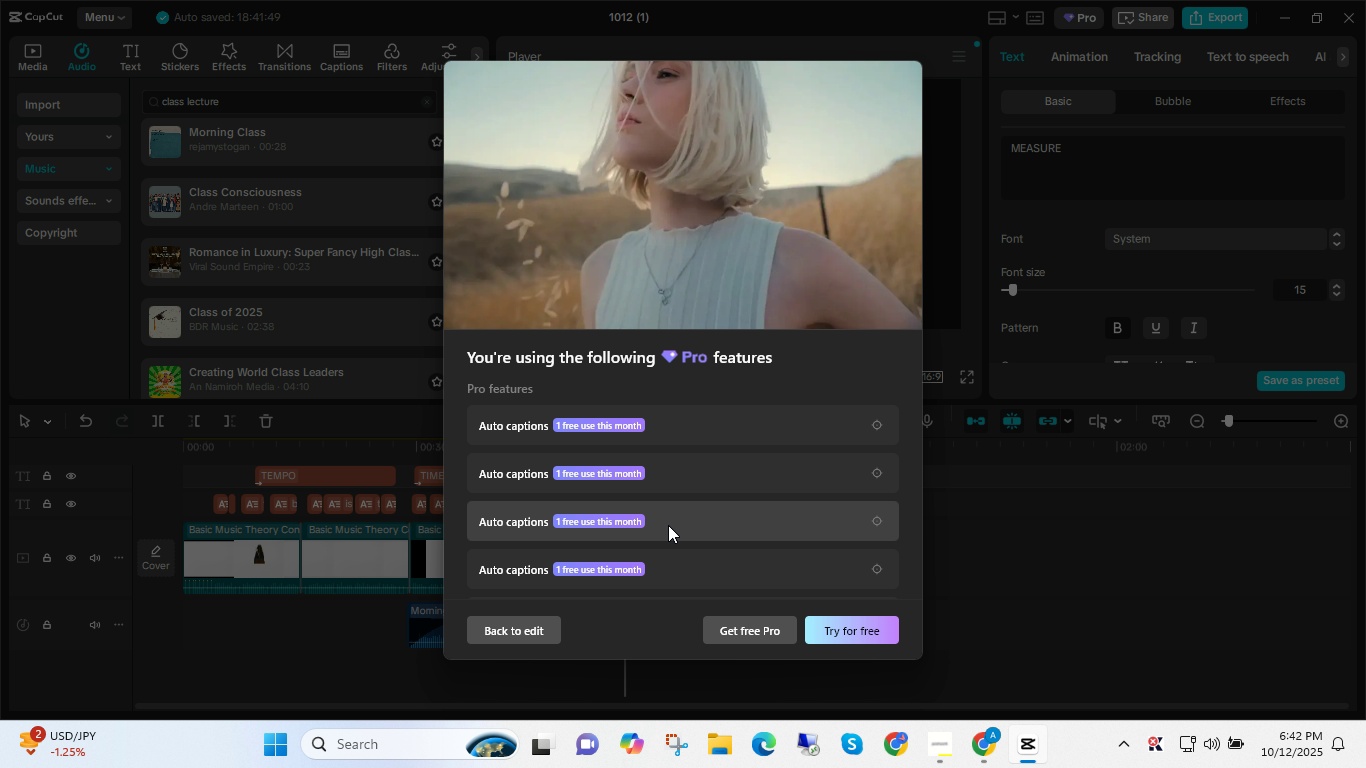 
wait(7.99)
 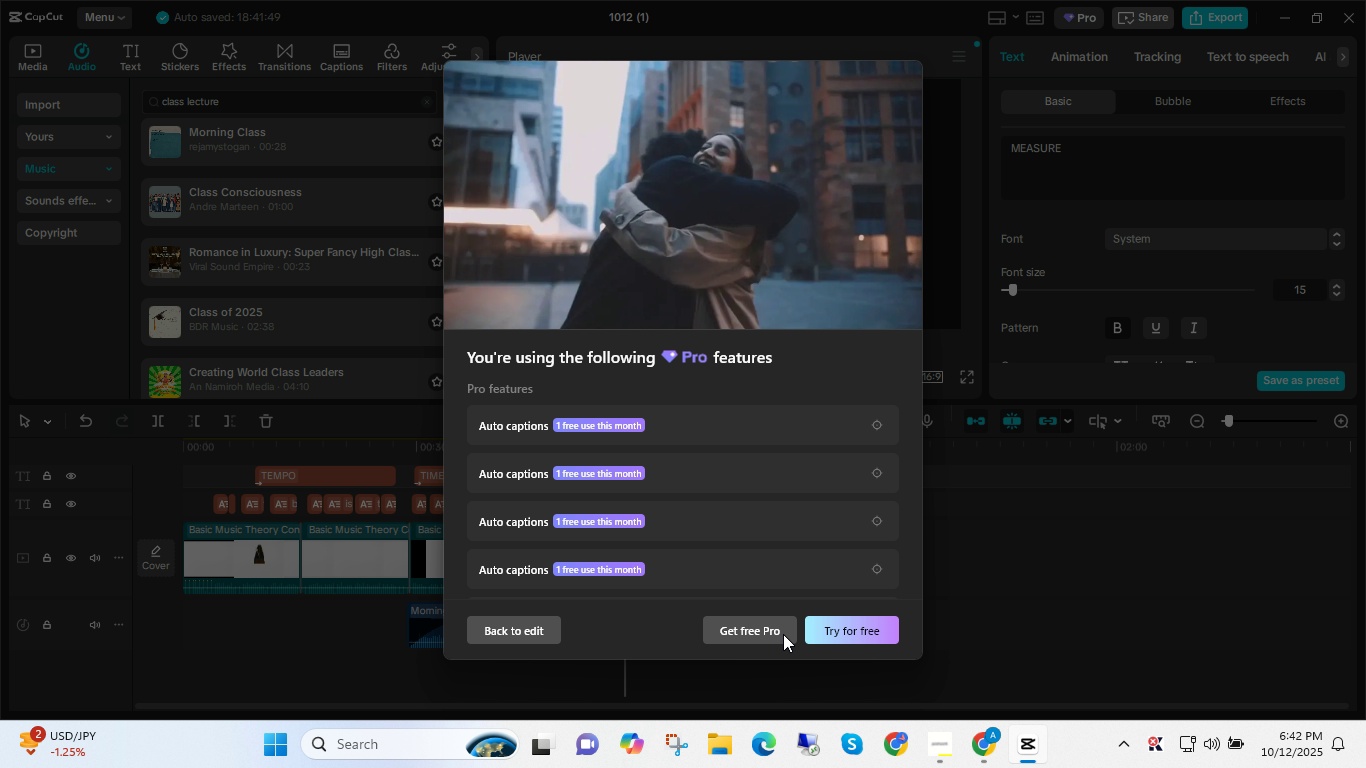 
scroll: coordinate [673, 525], scroll_direction: down, amount: 3.0